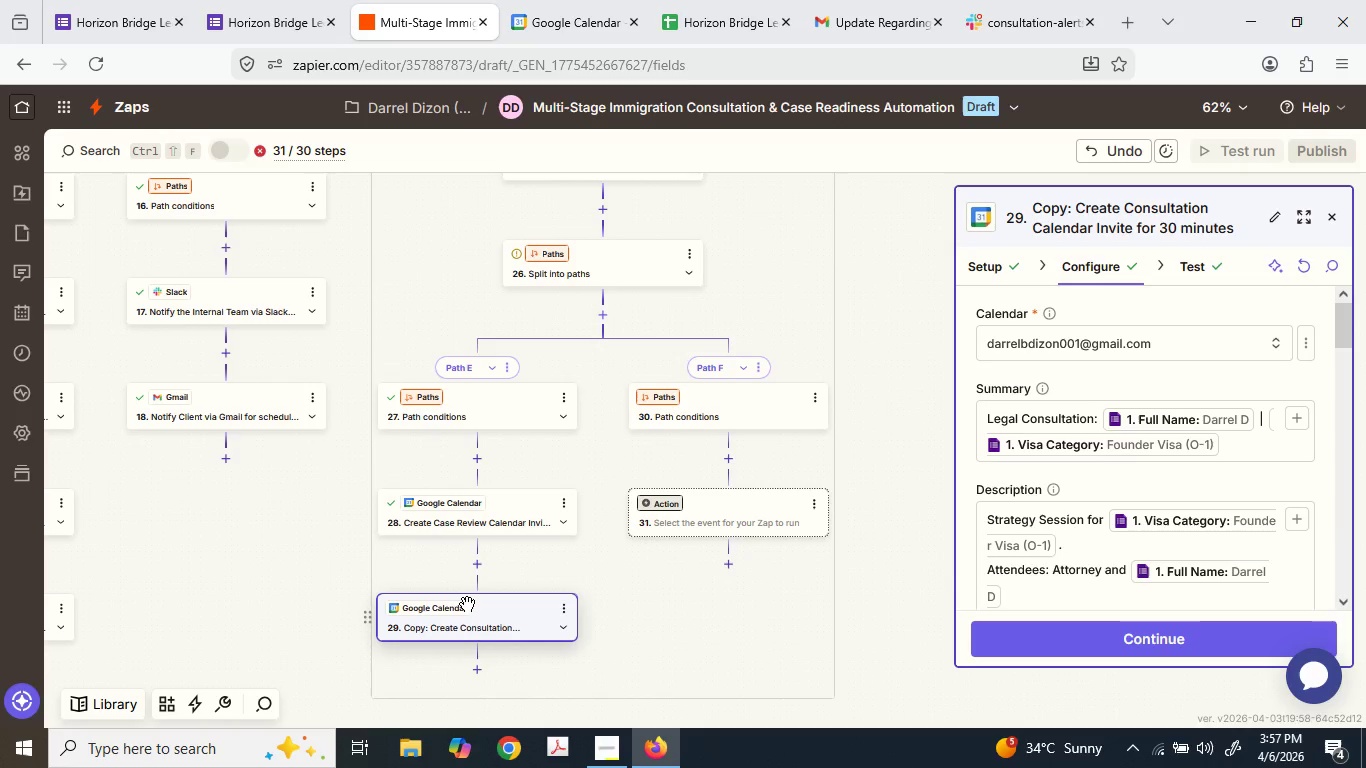 
scroll: coordinate [1098, 492], scroll_direction: down, amount: 4.0
 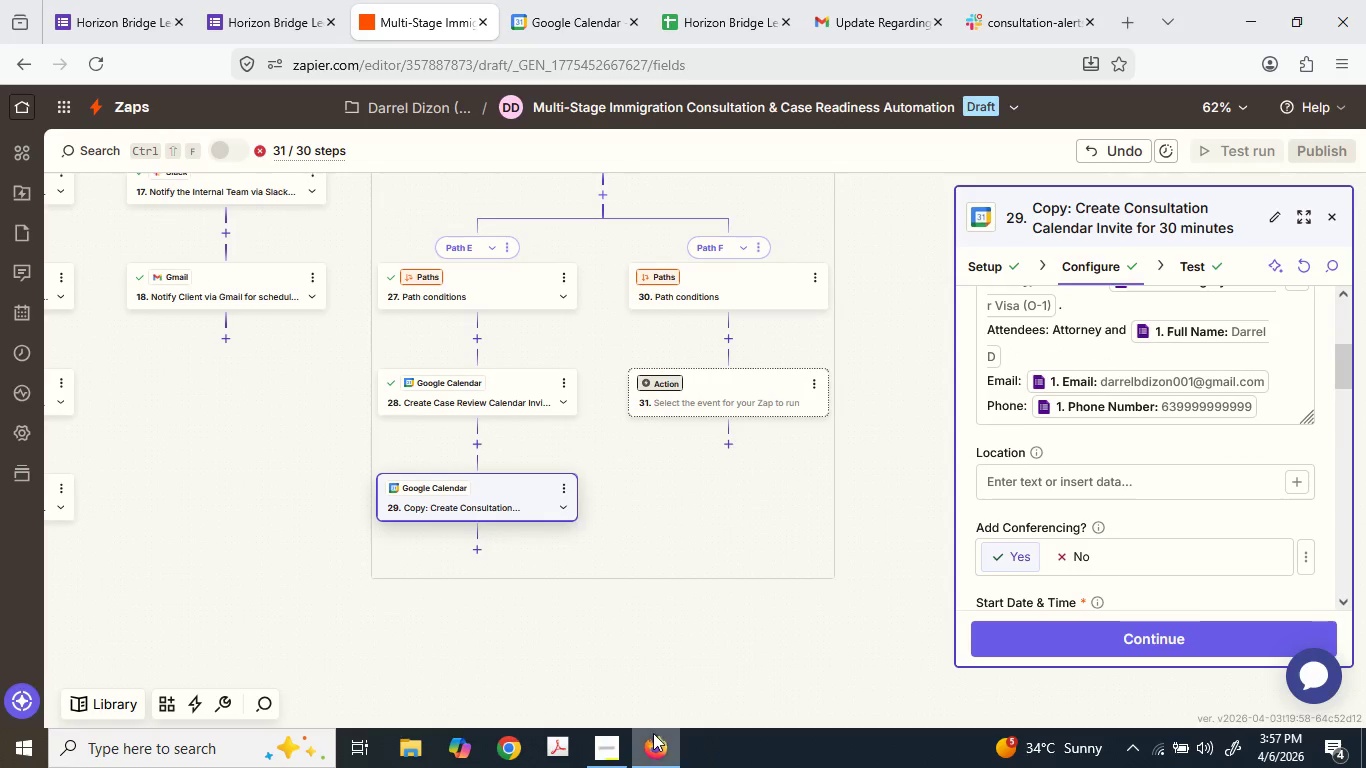 
left_click([619, 732])